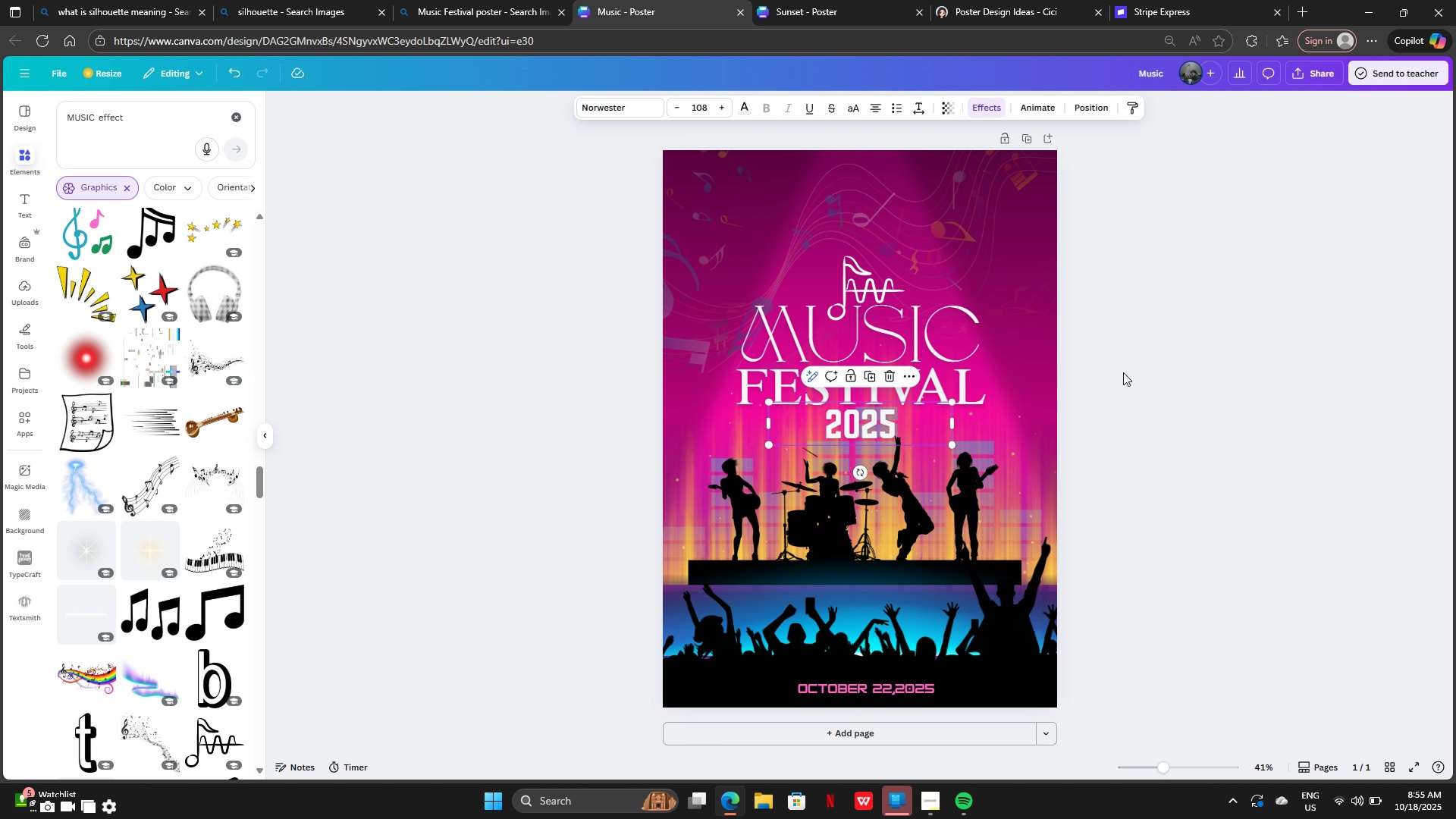 
left_click([1123, 372])
 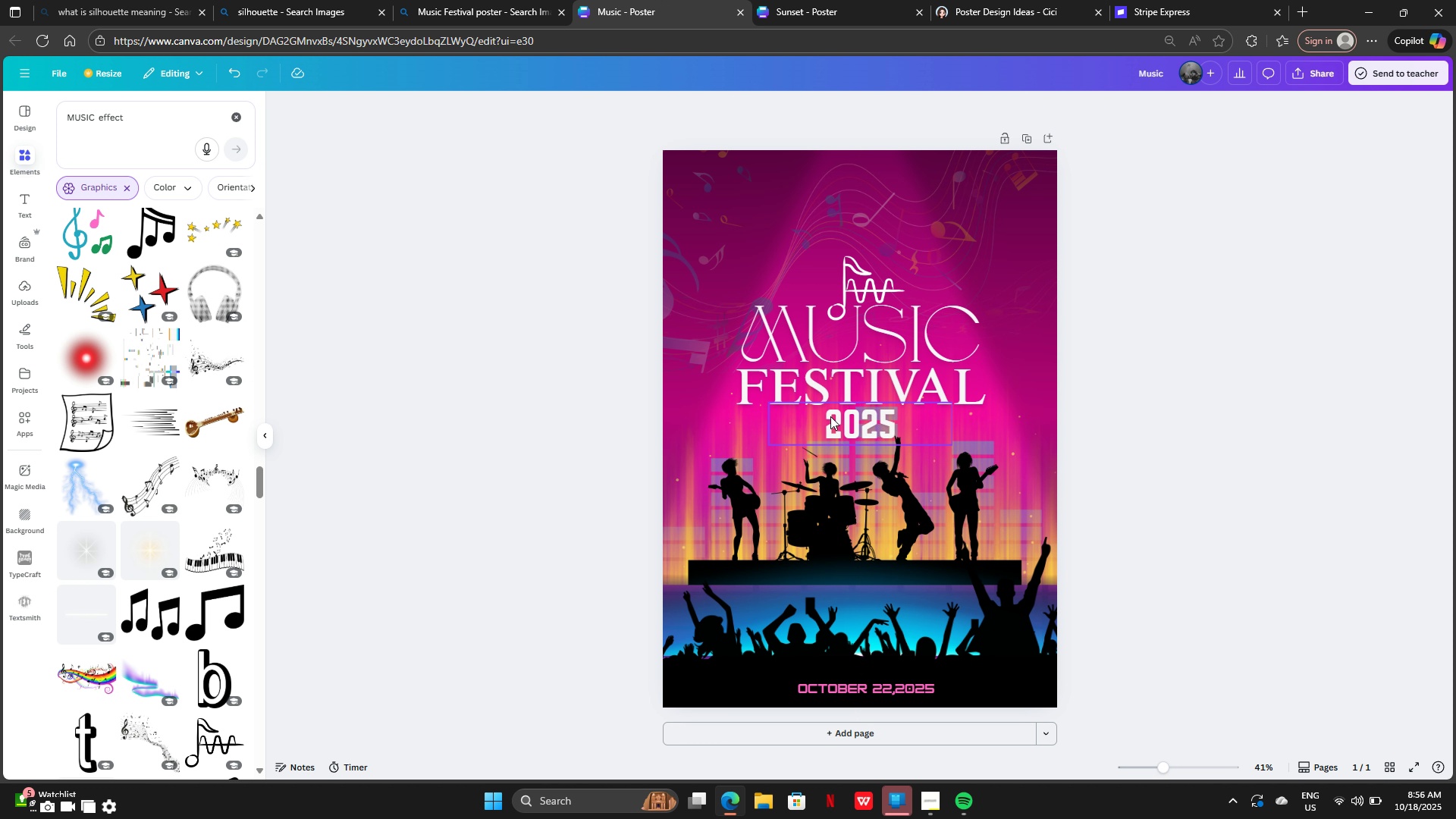 
left_click_drag(start_coordinate=[858, 420], to_coordinate=[947, 422])
 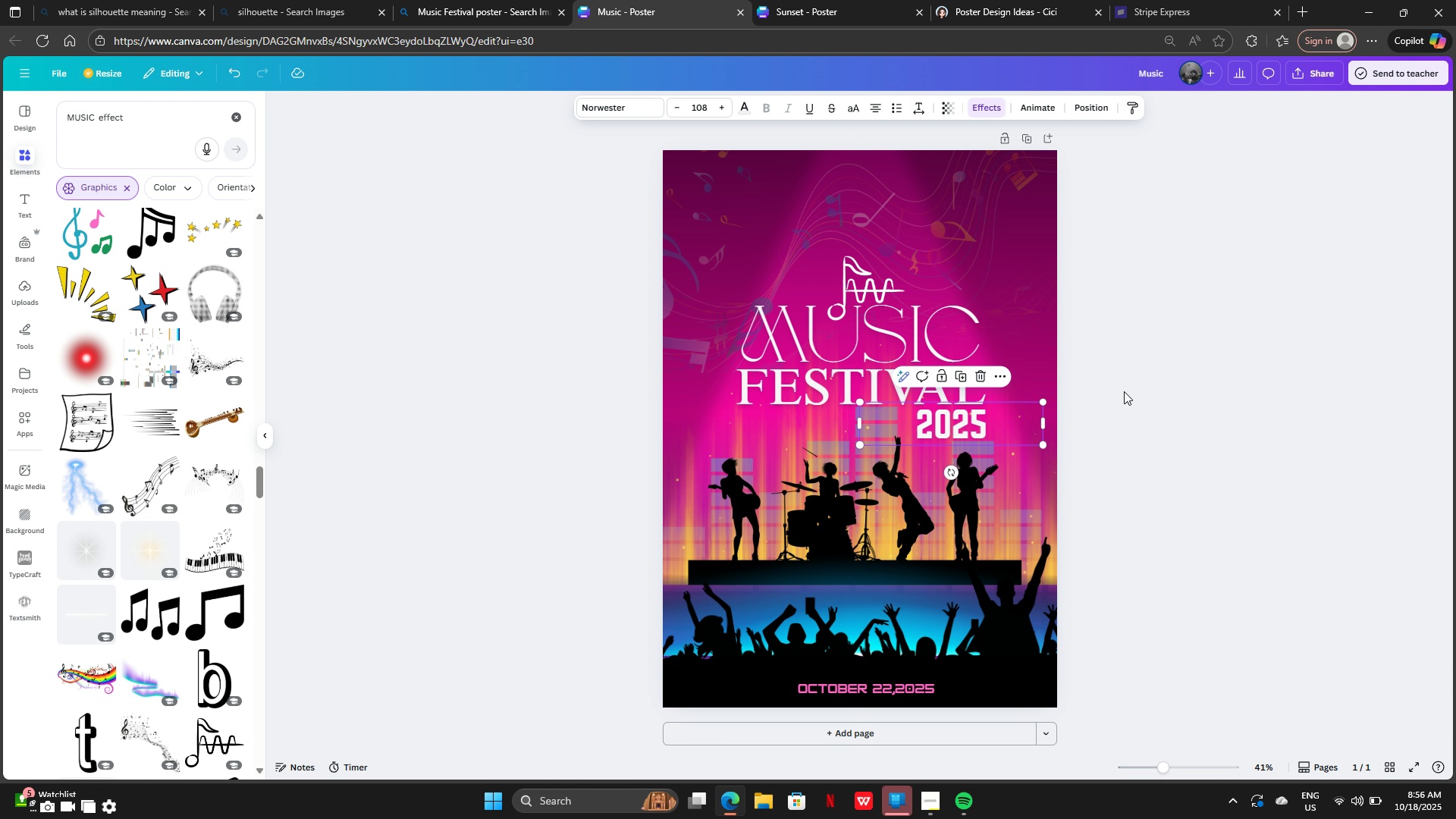 
left_click([1124, 391])
 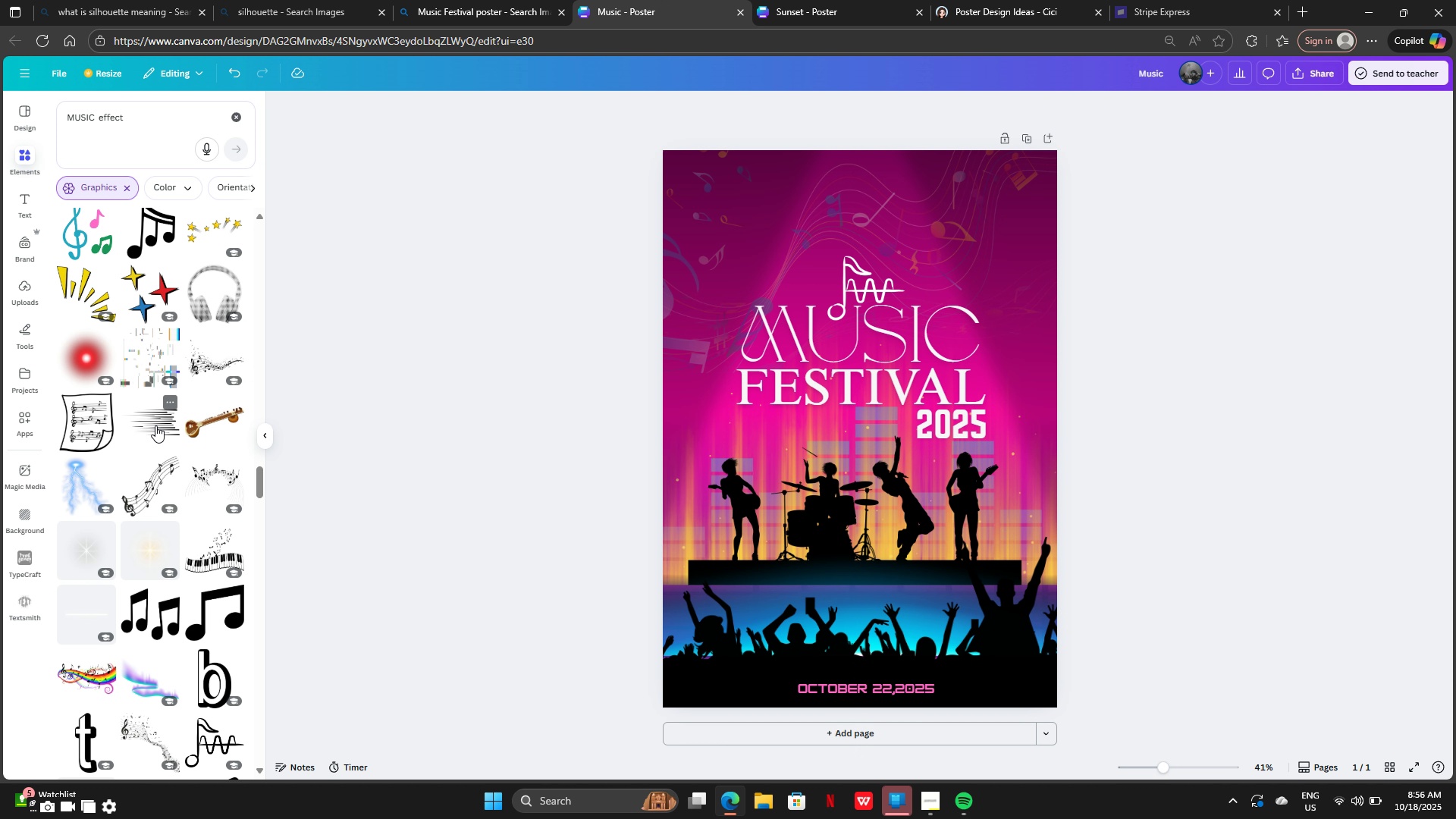 
scroll: coordinate [100, 401], scroll_direction: up, amount: 13.0
 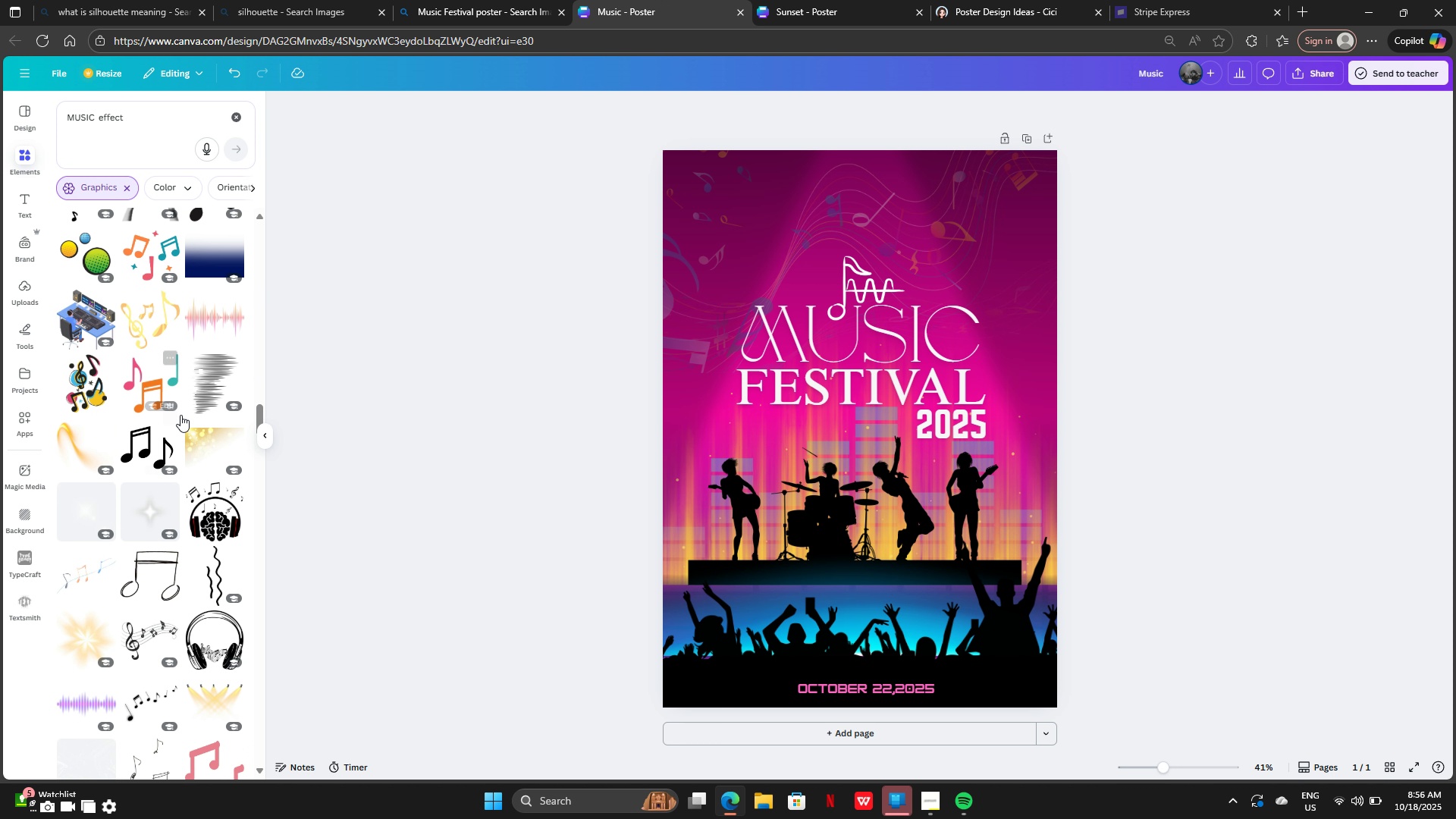 
scroll: coordinate [196, 410], scroll_direction: up, amount: 3.0
 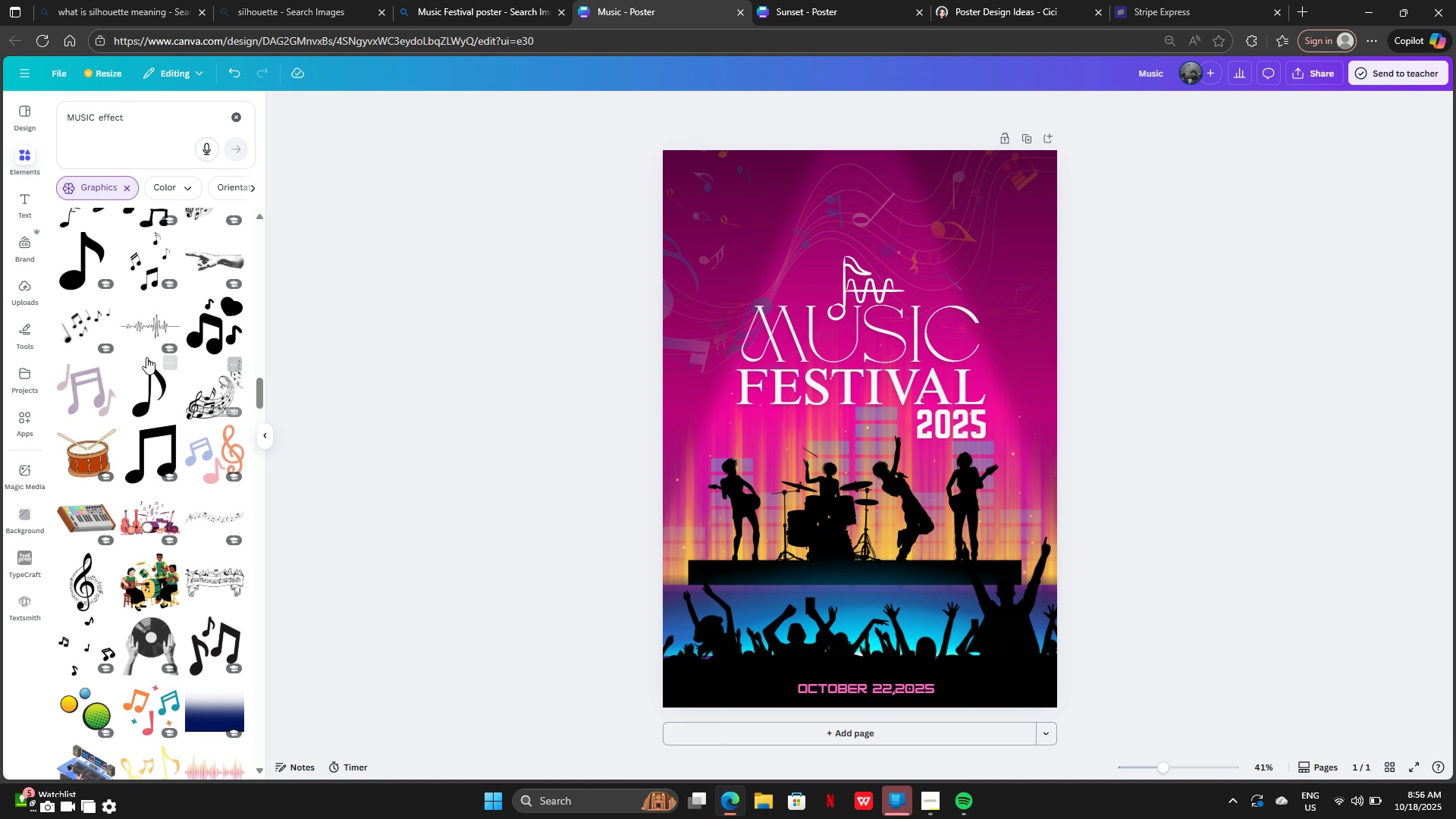 
left_click([135, 328])
 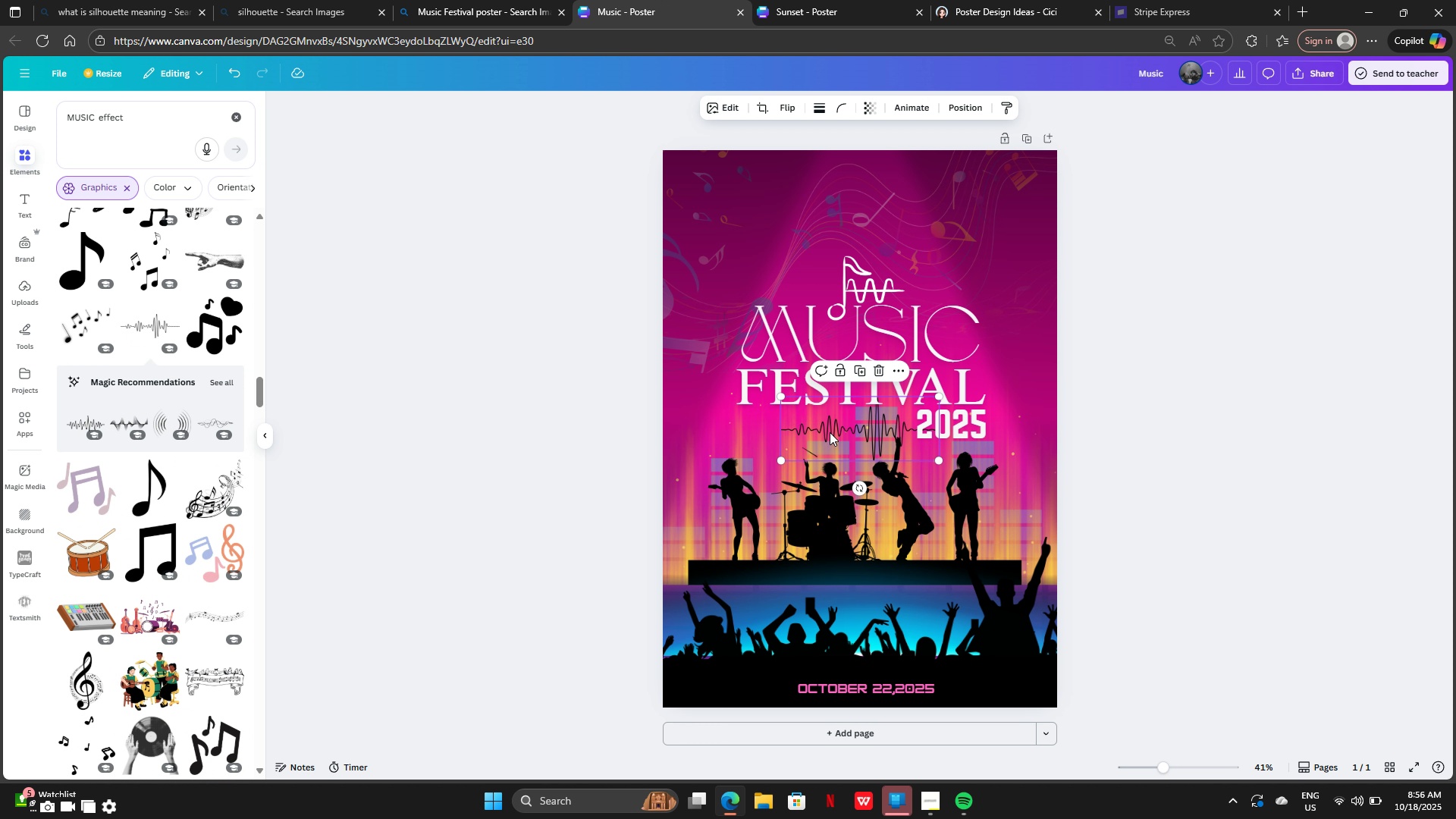 
left_click_drag(start_coordinate=[833, 431], to_coordinate=[791, 431])
 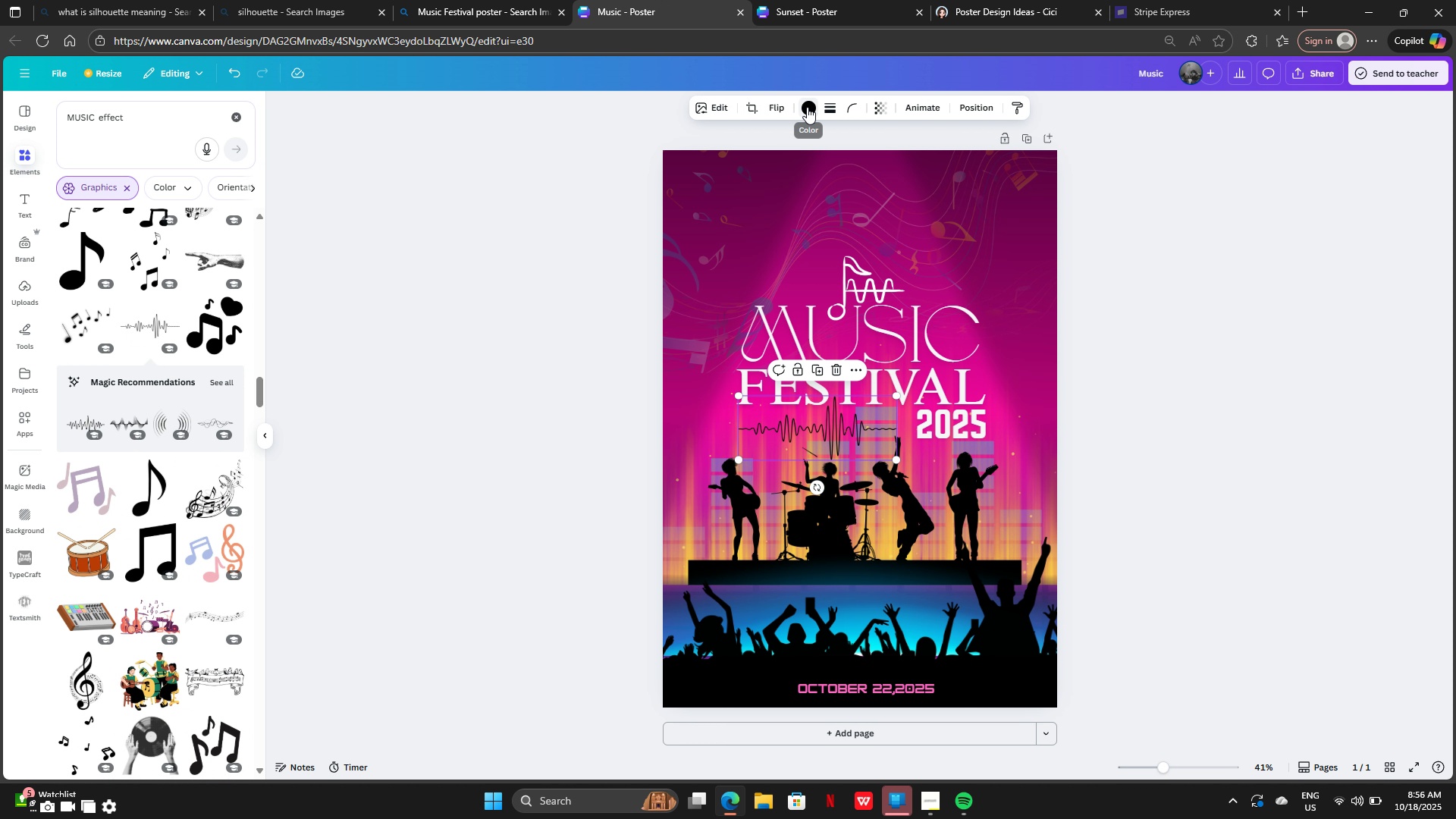 
left_click([807, 107])
 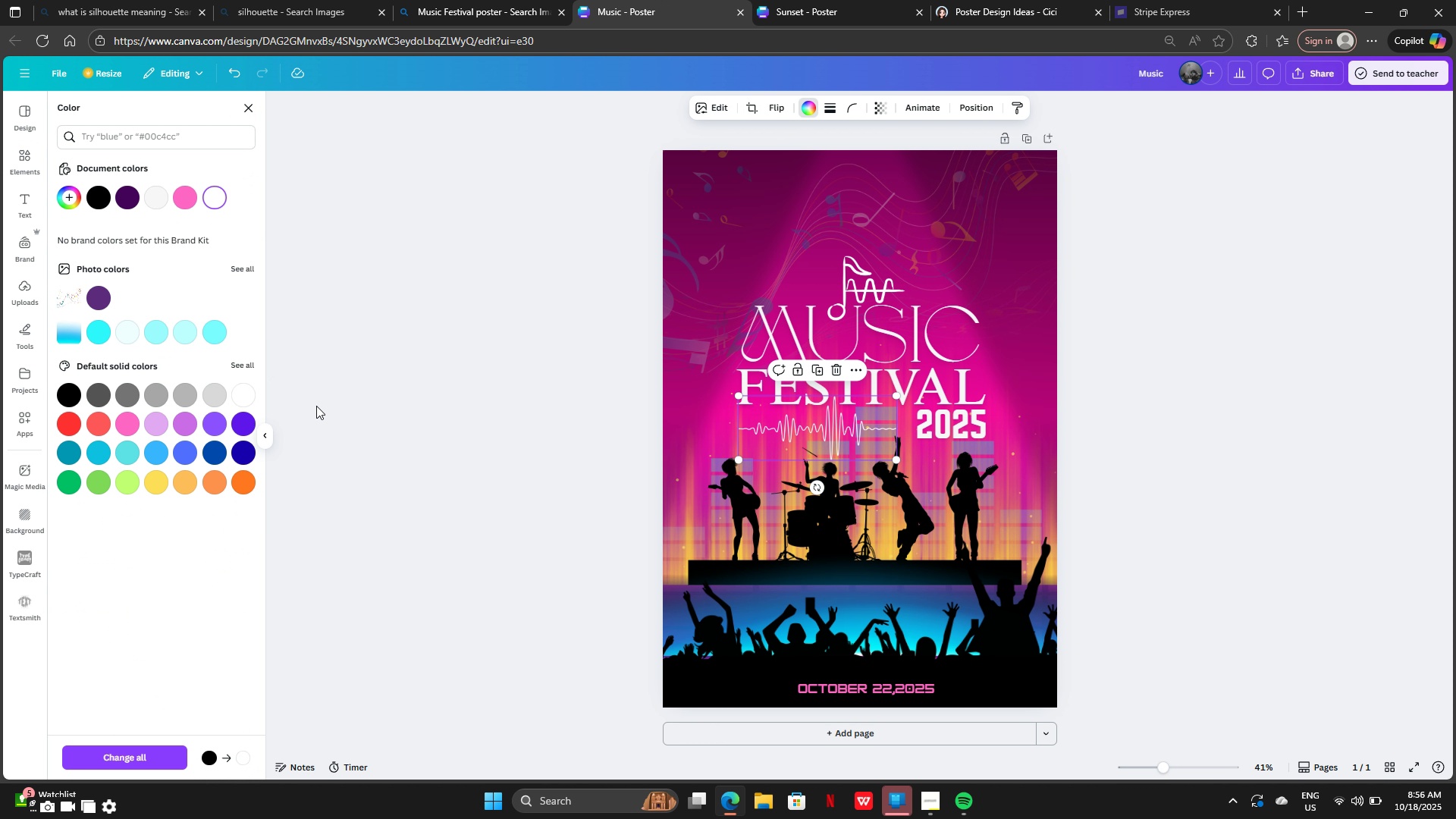 
left_click([318, 406])
 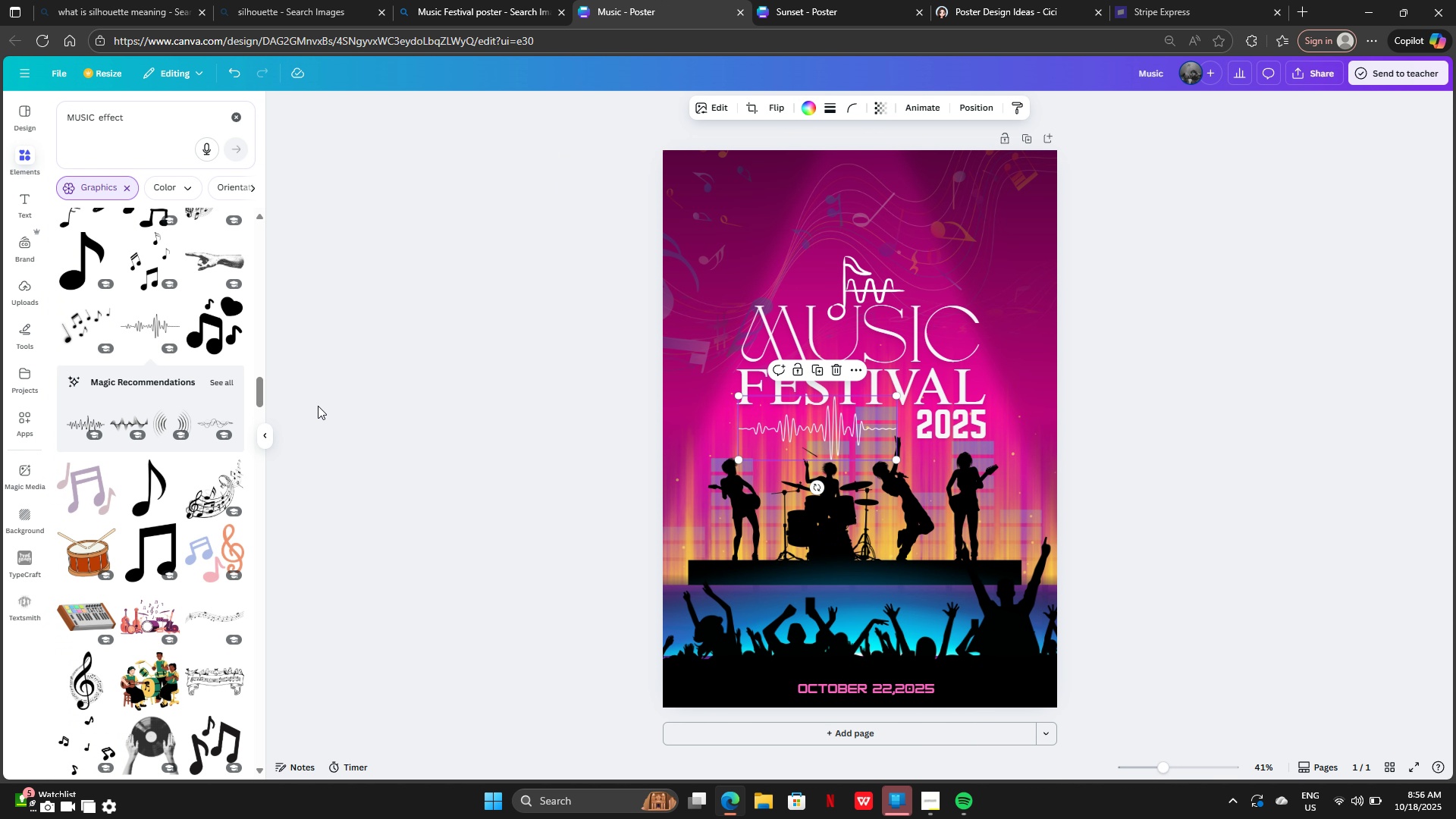 
left_click([318, 406])
 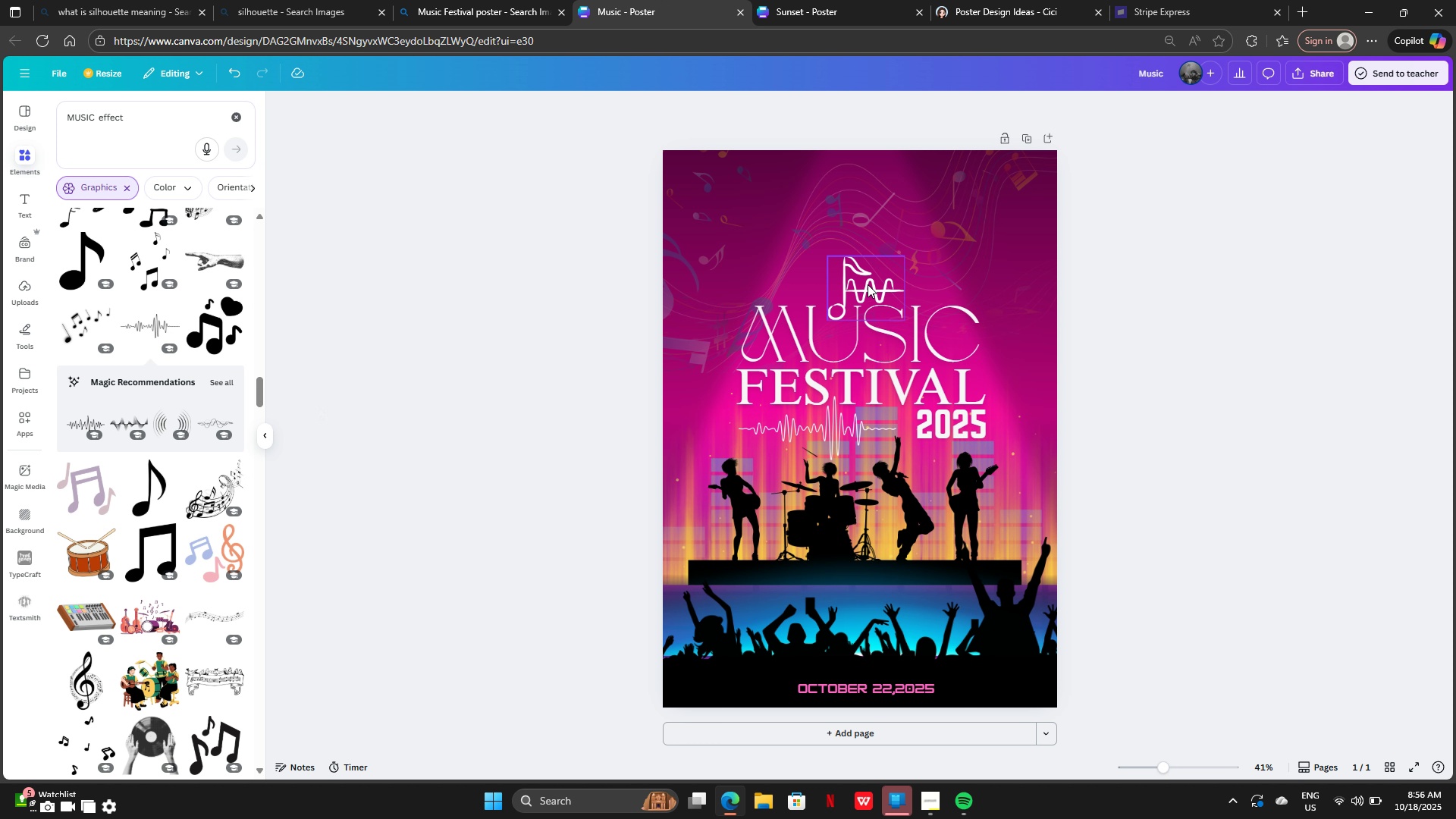 
left_click_drag(start_coordinate=[868, 284], to_coordinate=[861, 284])
 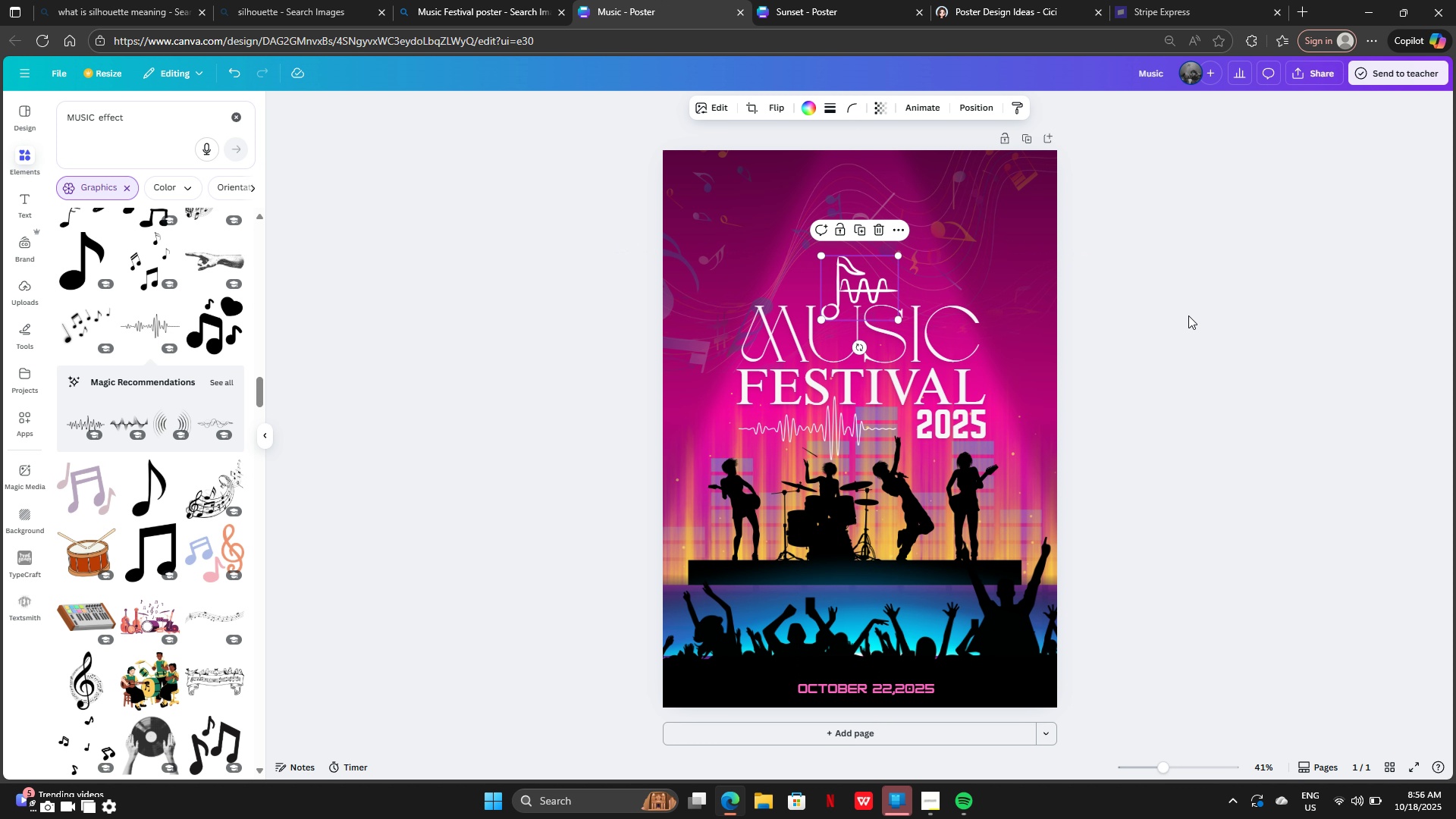 
left_click([1188, 315])
 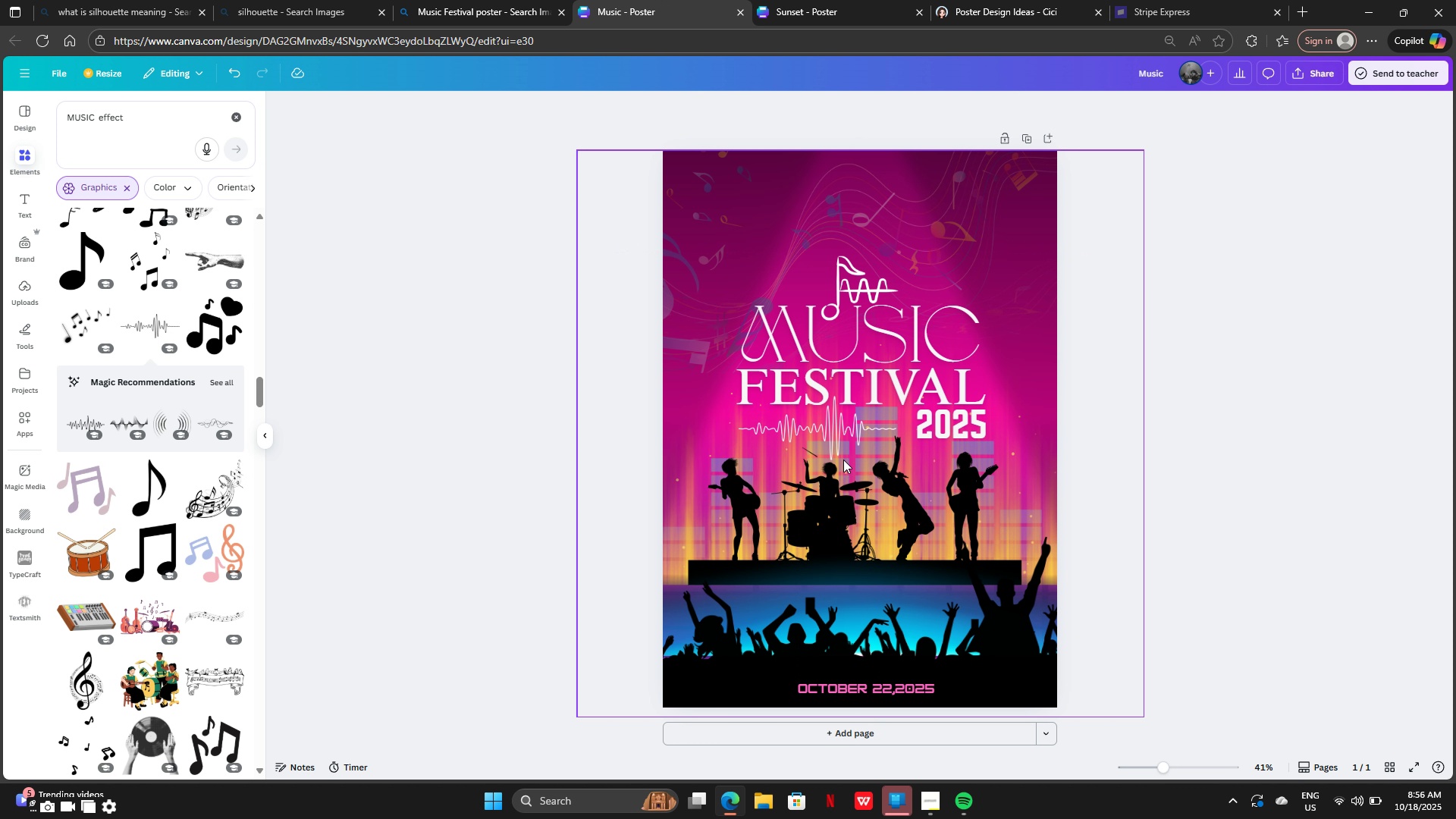 
left_click([828, 432])
 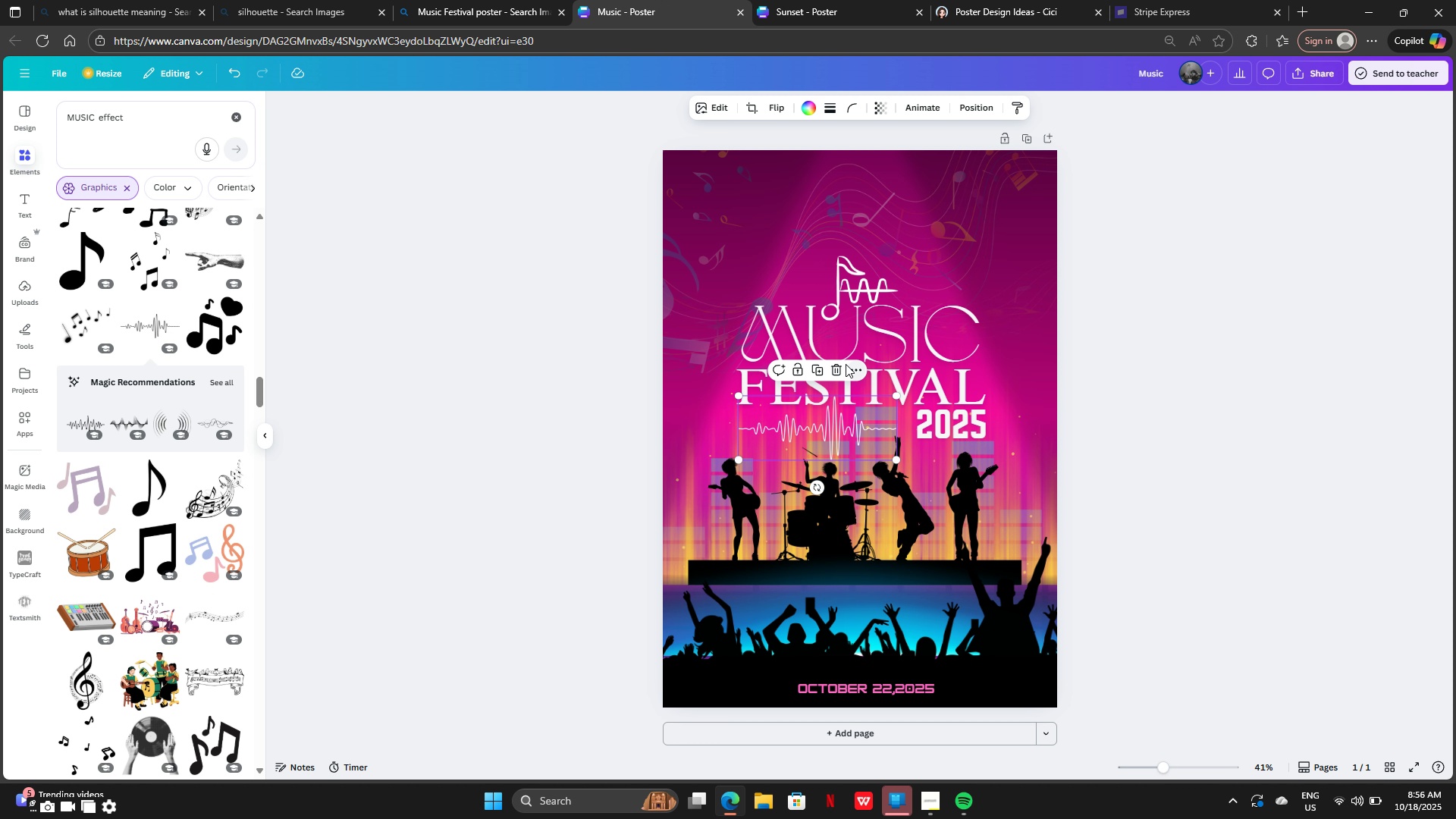 
left_click([840, 368])
 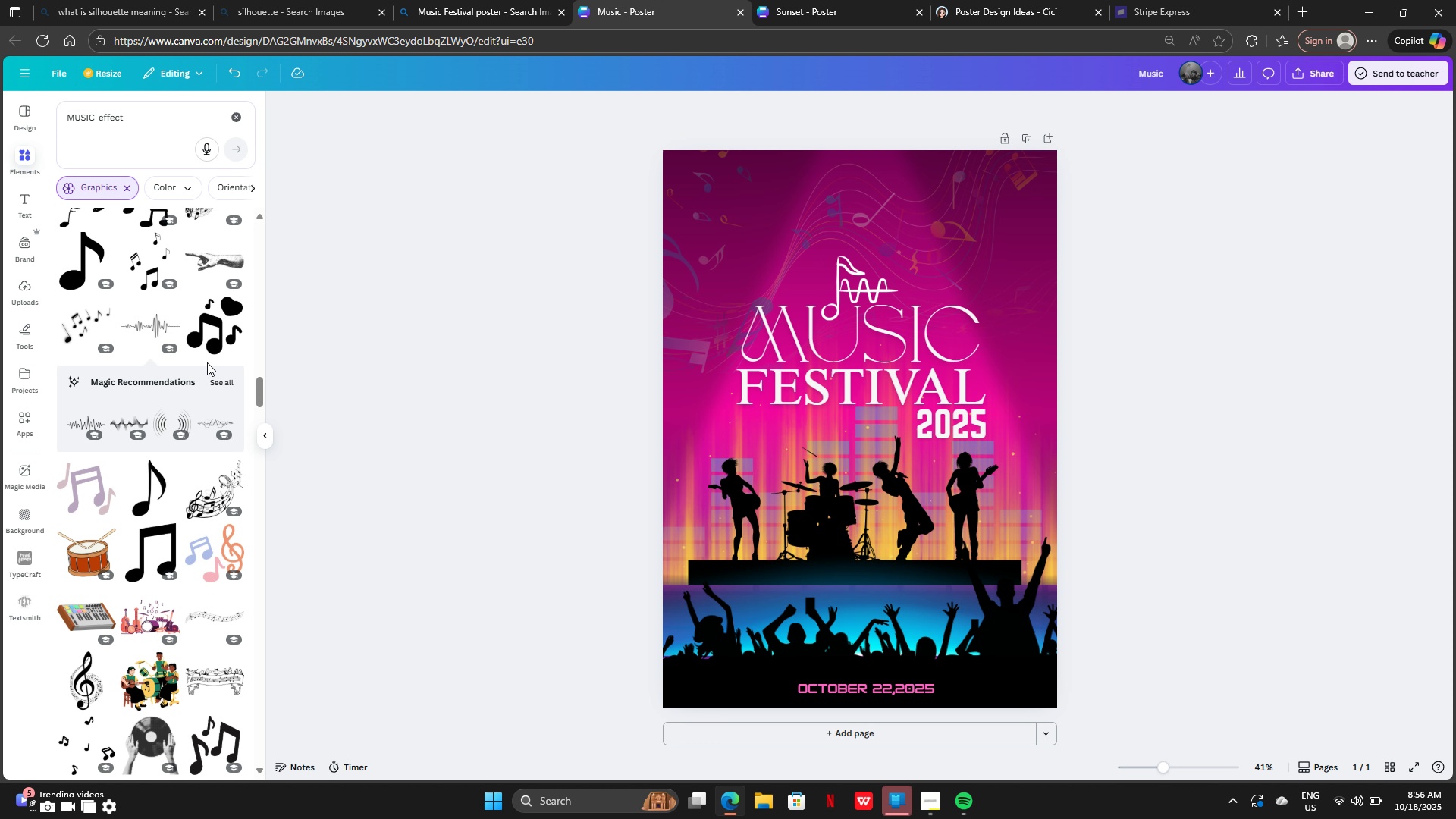 
scroll: coordinate [155, 429], scroll_direction: up, amount: 18.0
 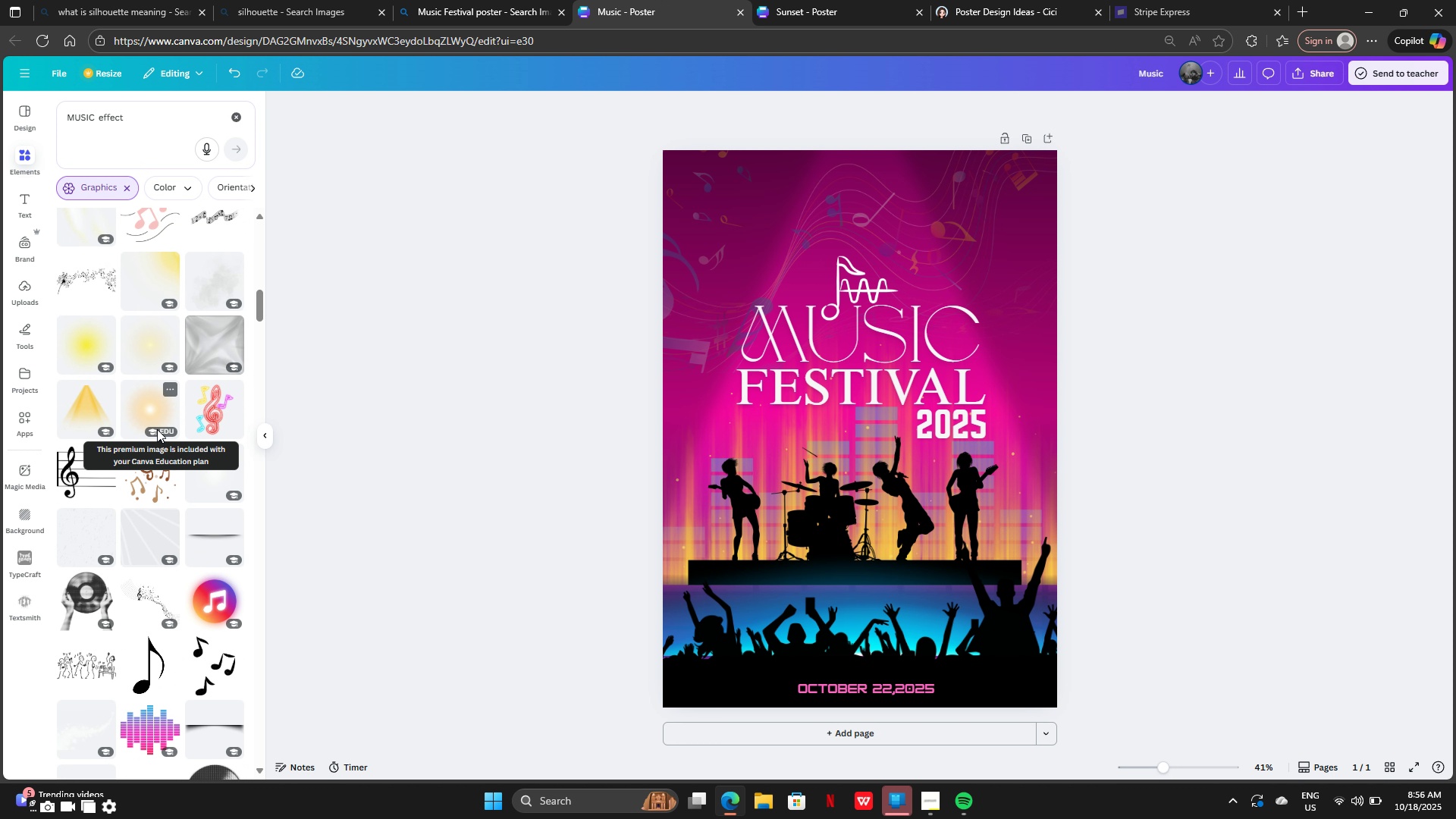 
scroll: coordinate [185, 424], scroll_direction: up, amount: 22.0
 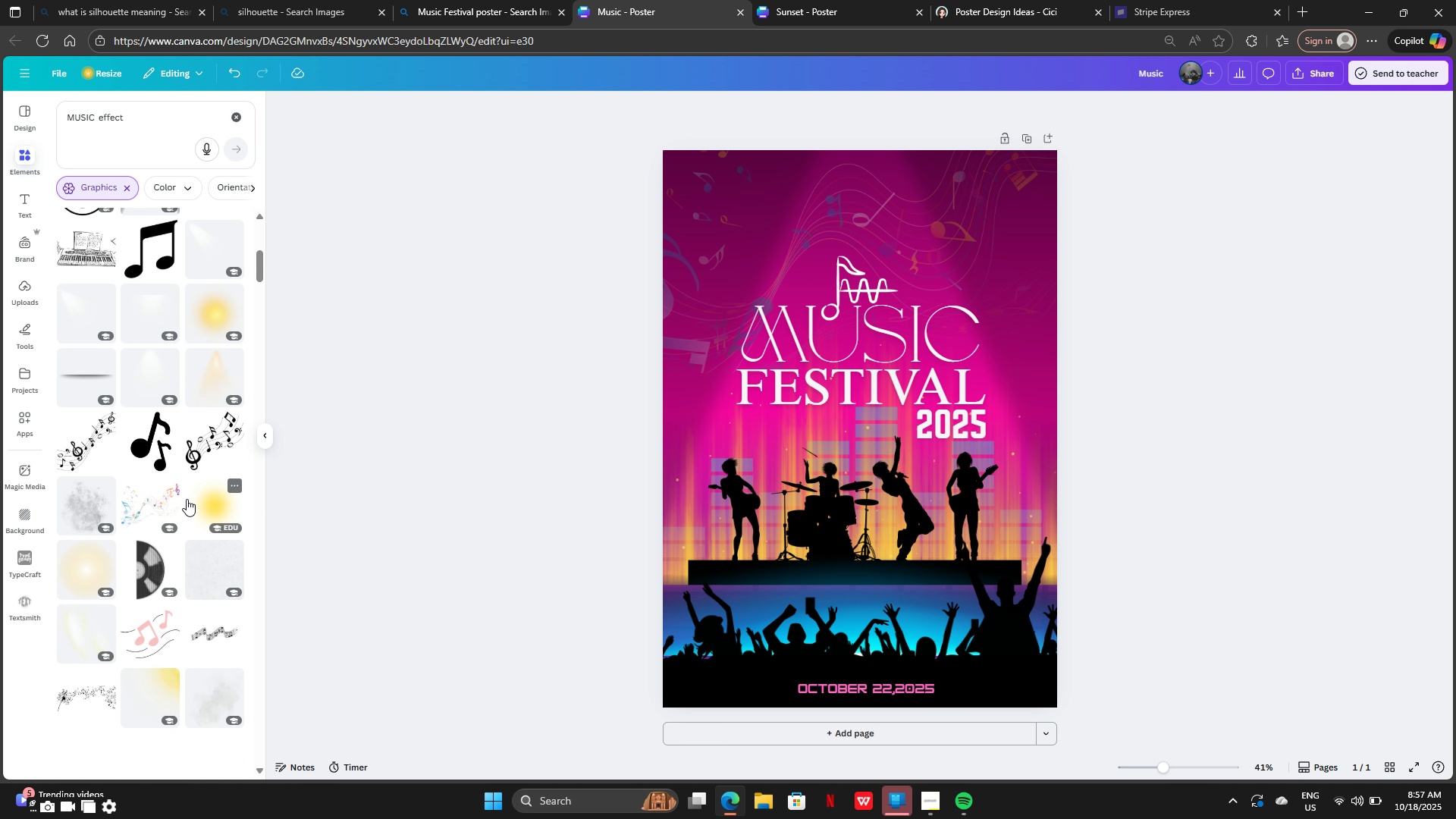 
scroll: coordinate [187, 499], scroll_direction: down, amount: 6.0
 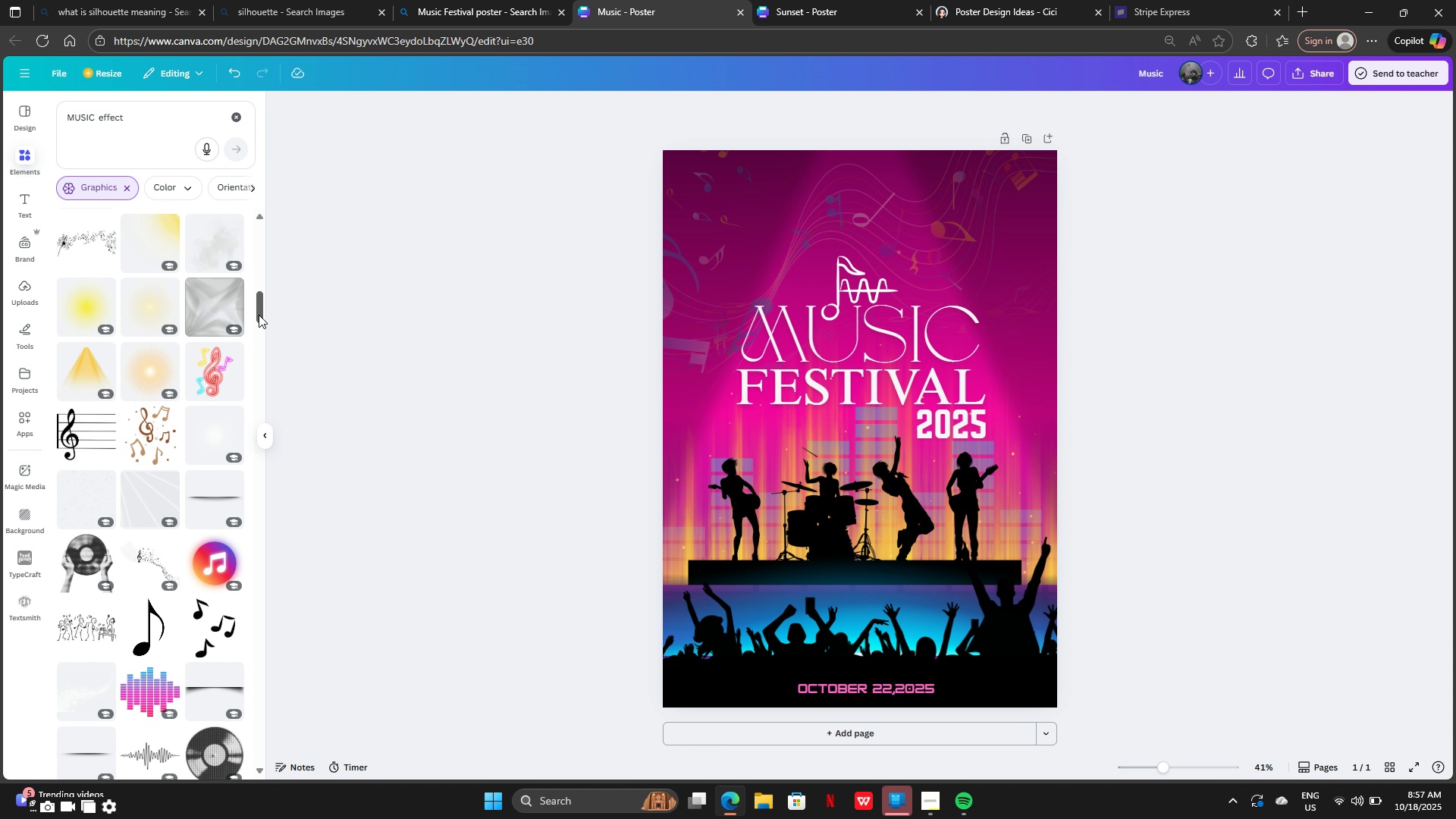 
left_click_drag(start_coordinate=[259, 314], to_coordinate=[234, 682])
 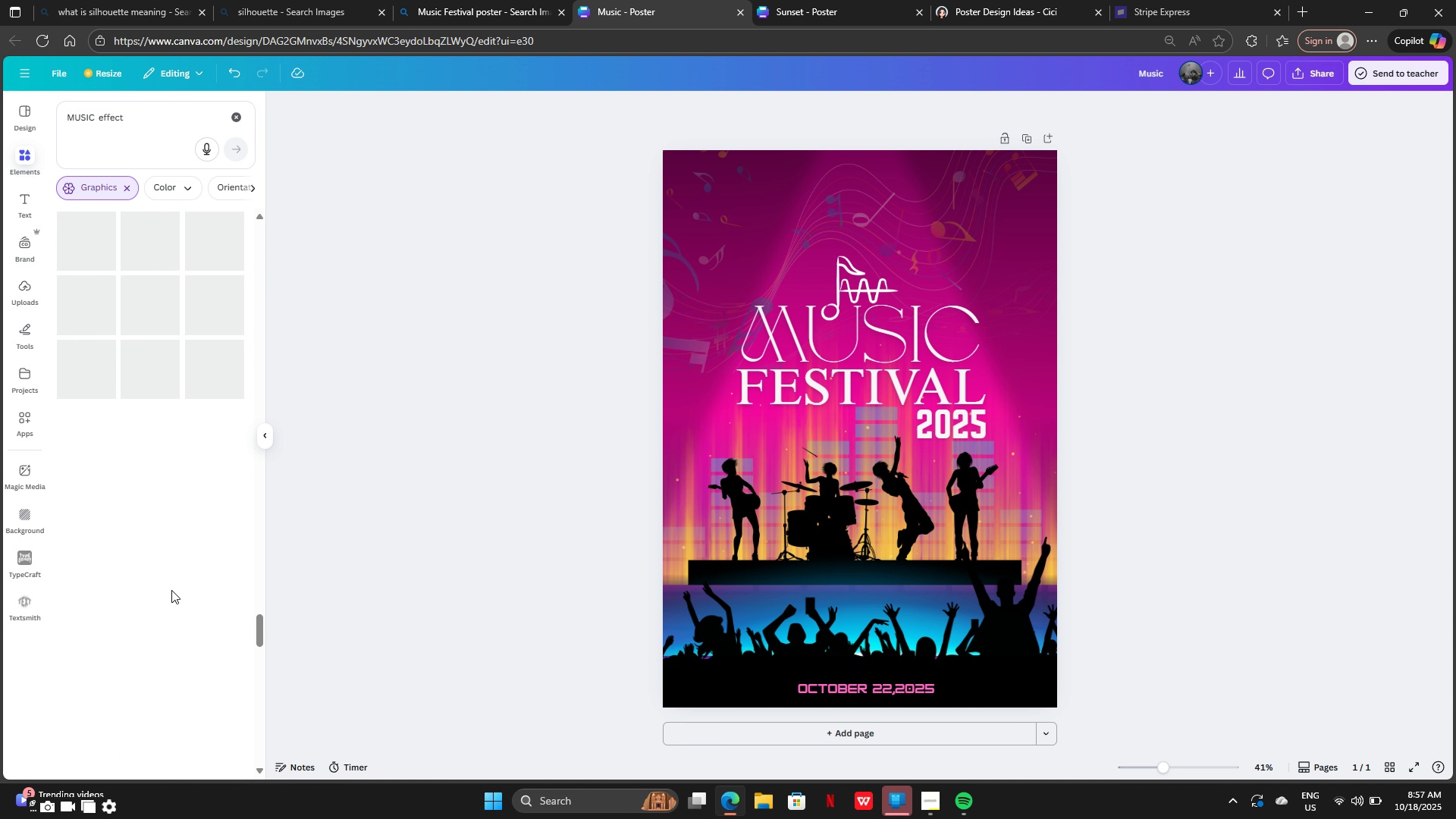 
mouse_move([173, 573])
 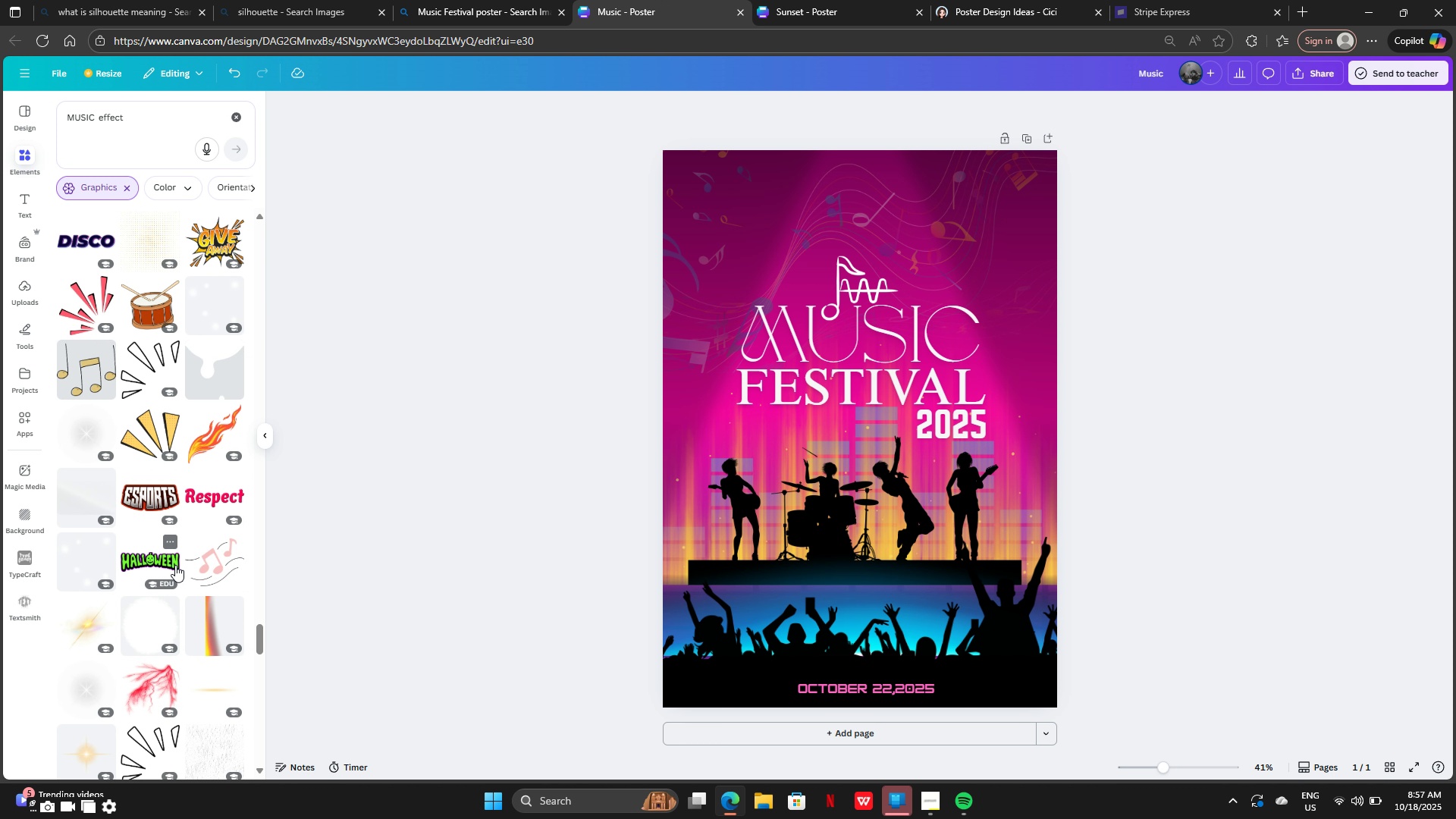 
scroll: coordinate [176, 560], scroll_direction: down, amount: 23.0
 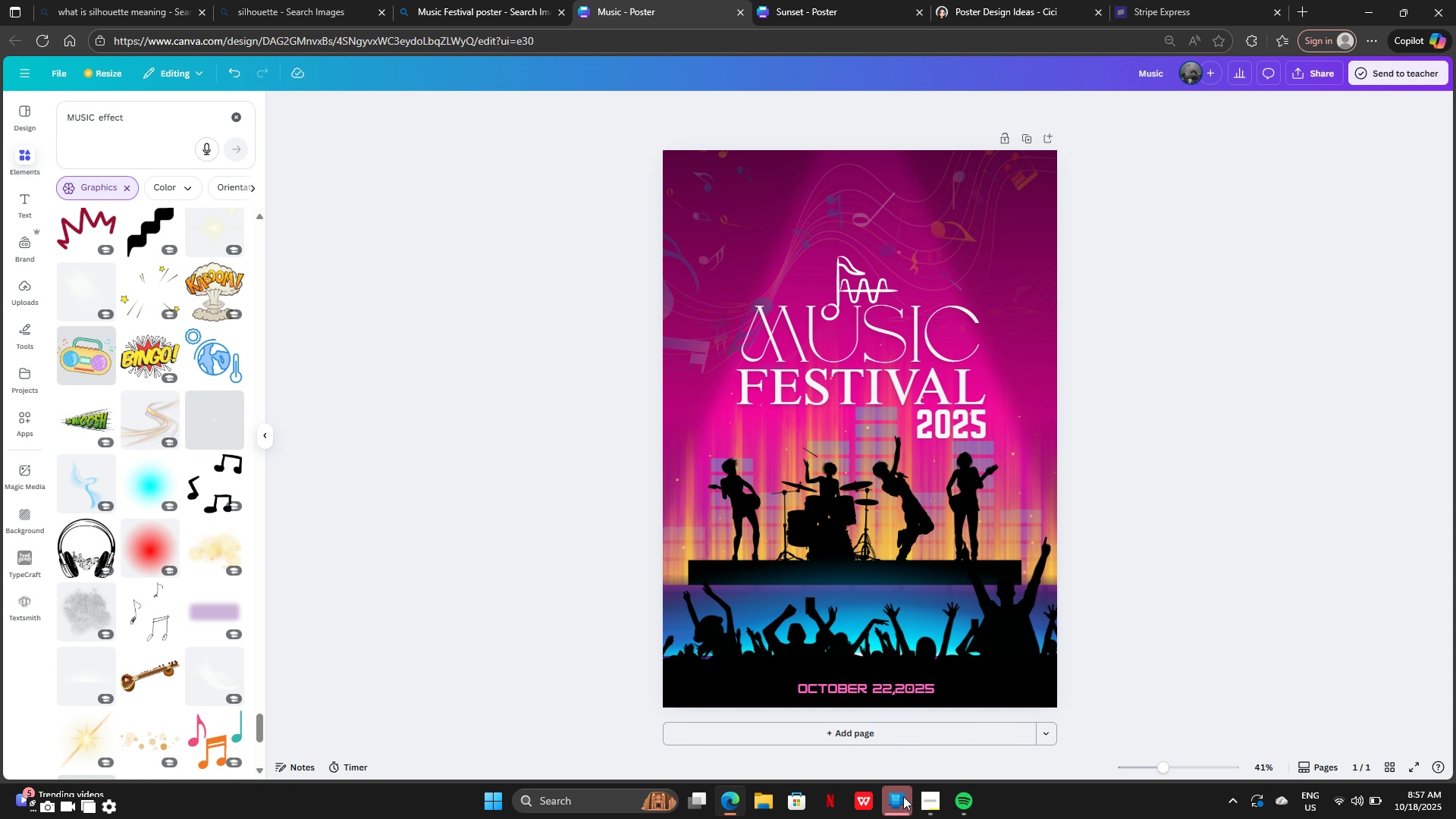 
left_click([930, 796])